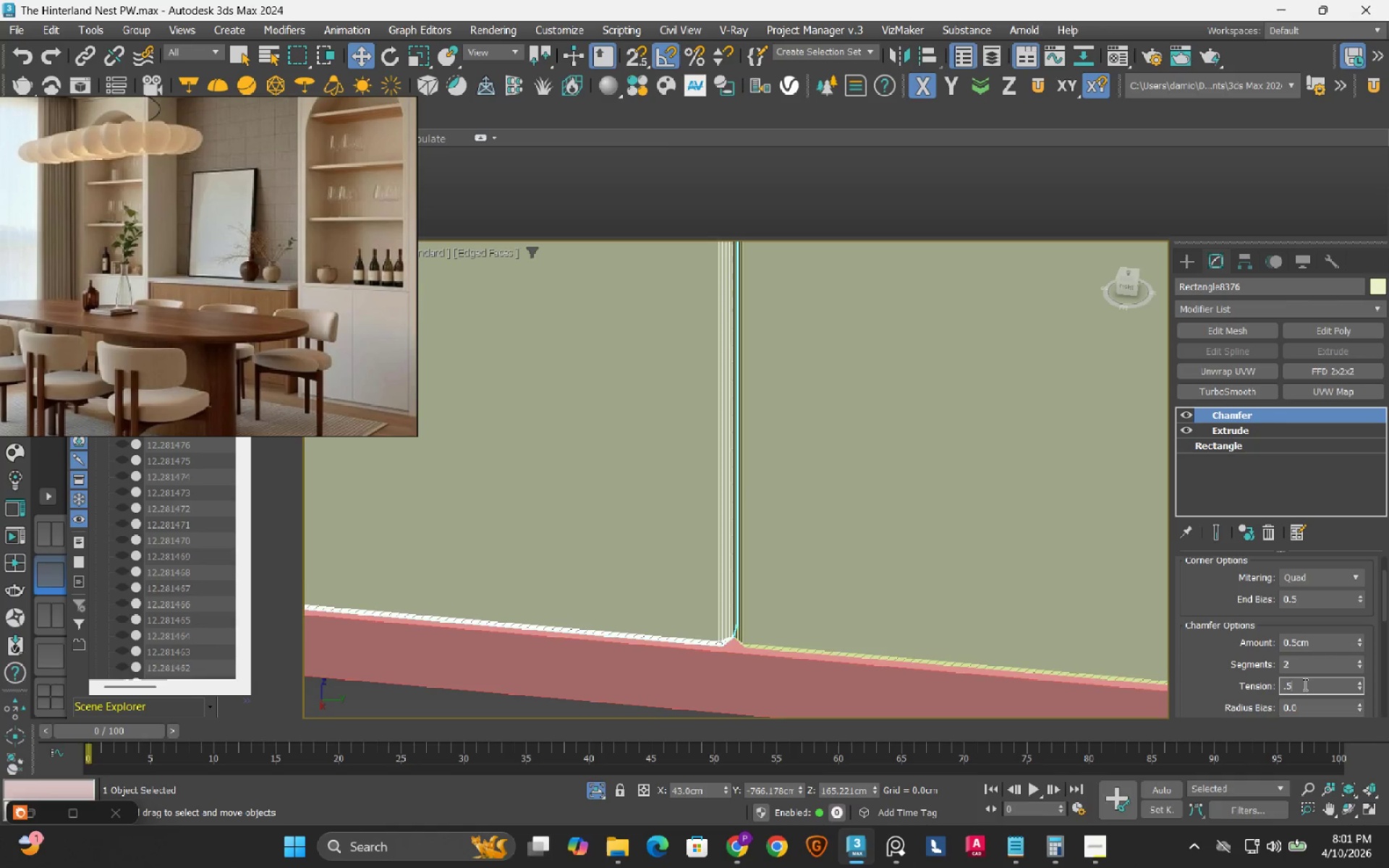 
key(NumpadEnter)
 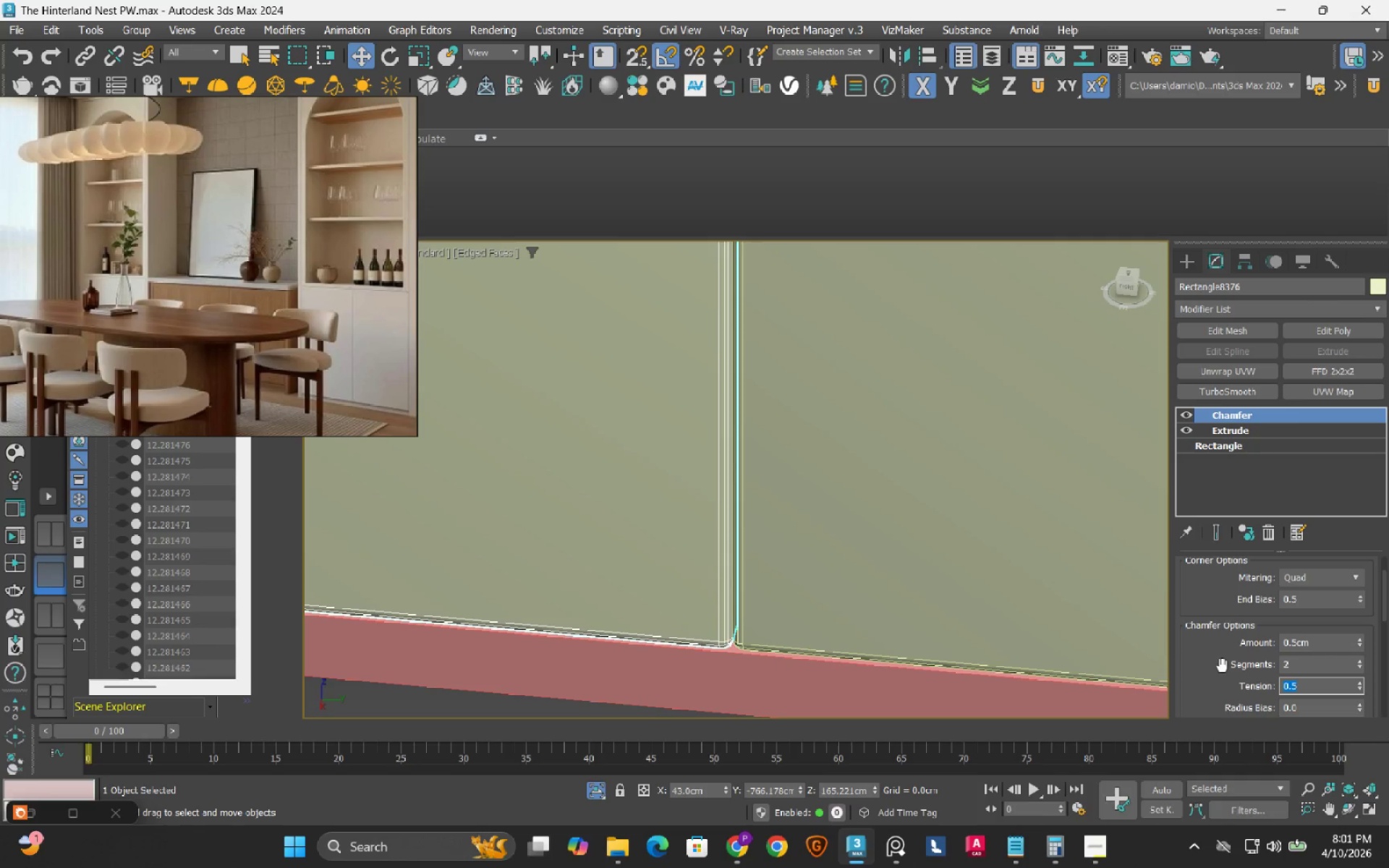 
scroll: coordinate [1185, 656], scroll_direction: down, amount: 19.0
 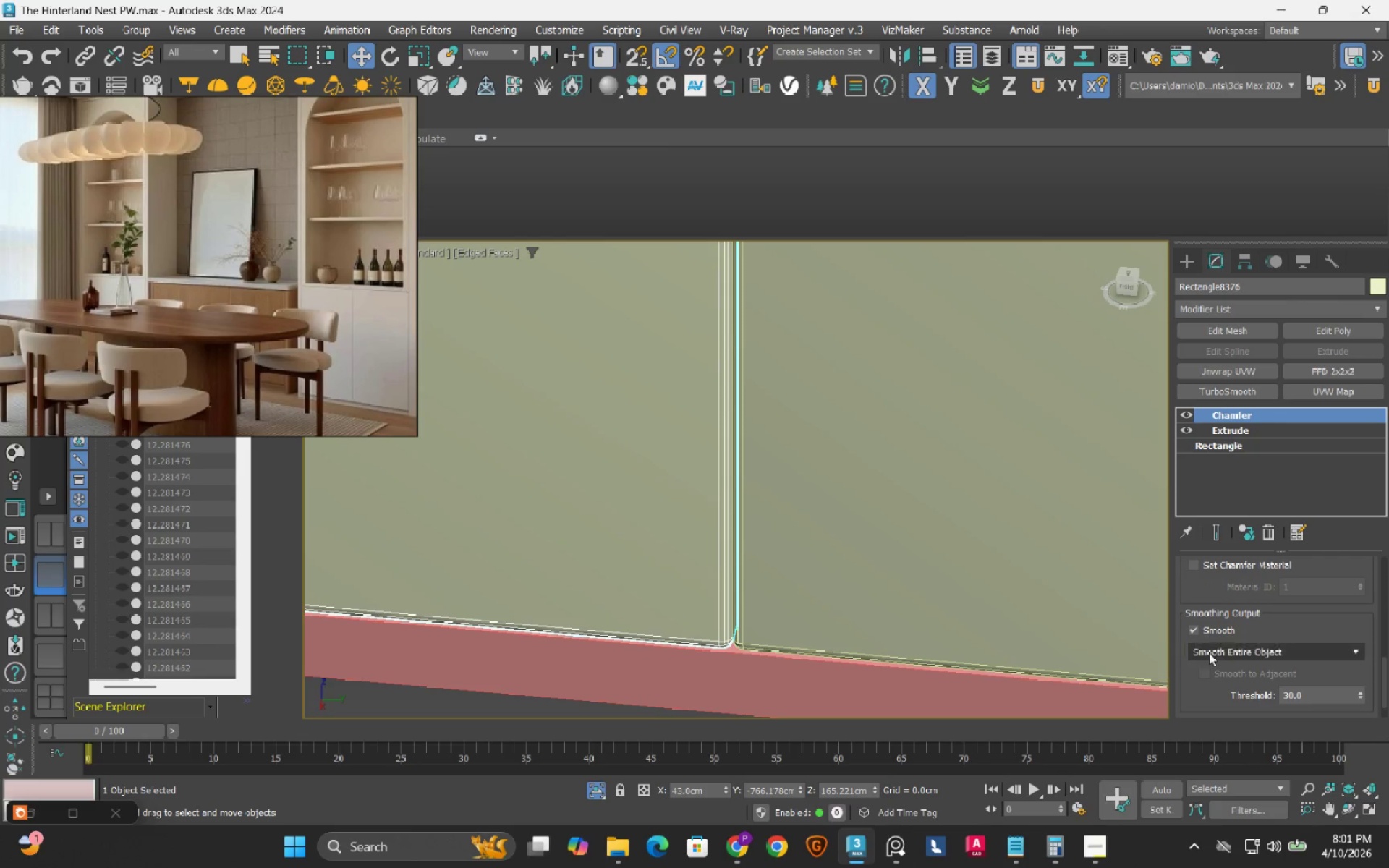 
left_click([1228, 651])
 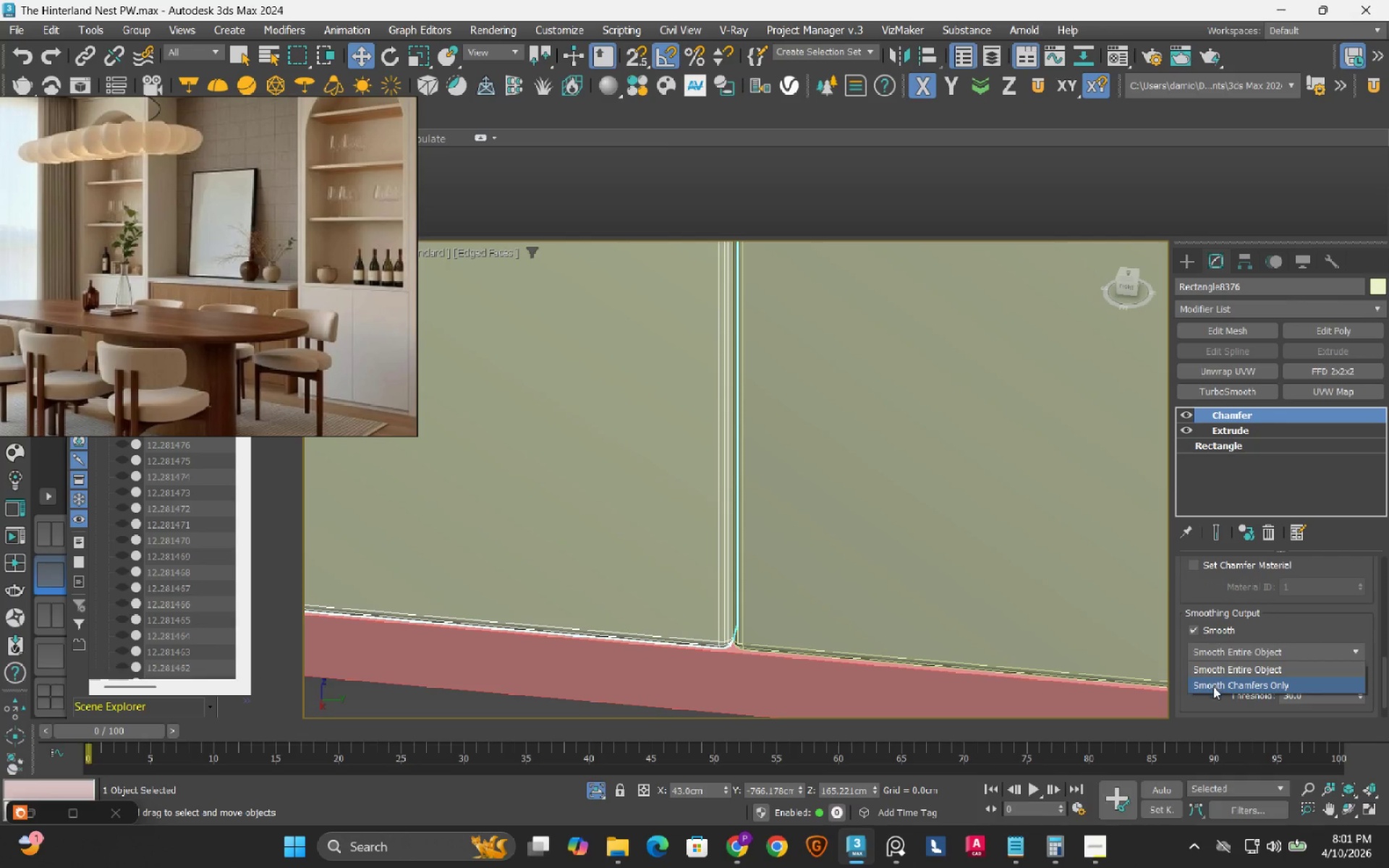 
left_click([1213, 688])
 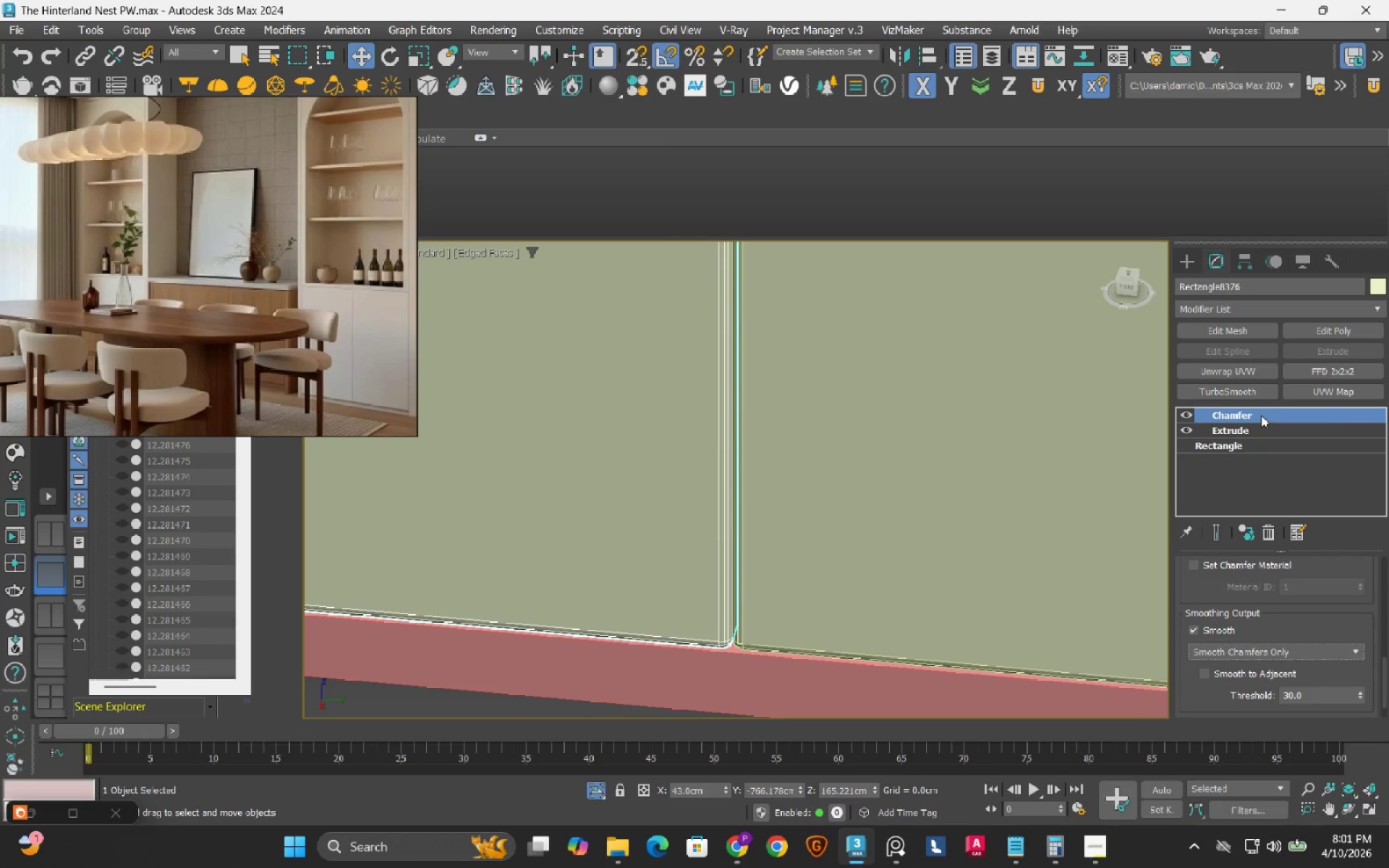 
right_click([1261, 414])
 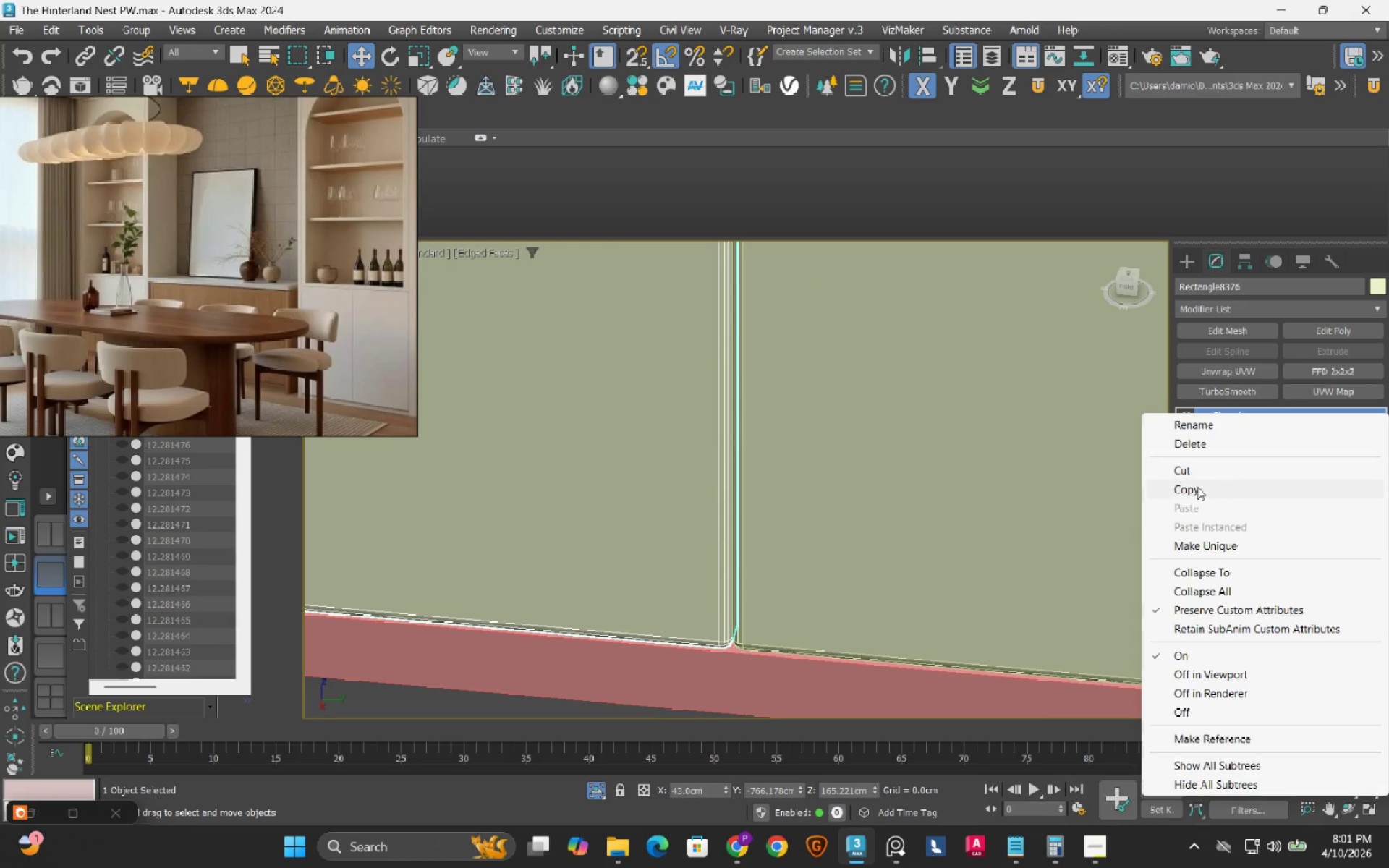 
left_click([1197, 488])
 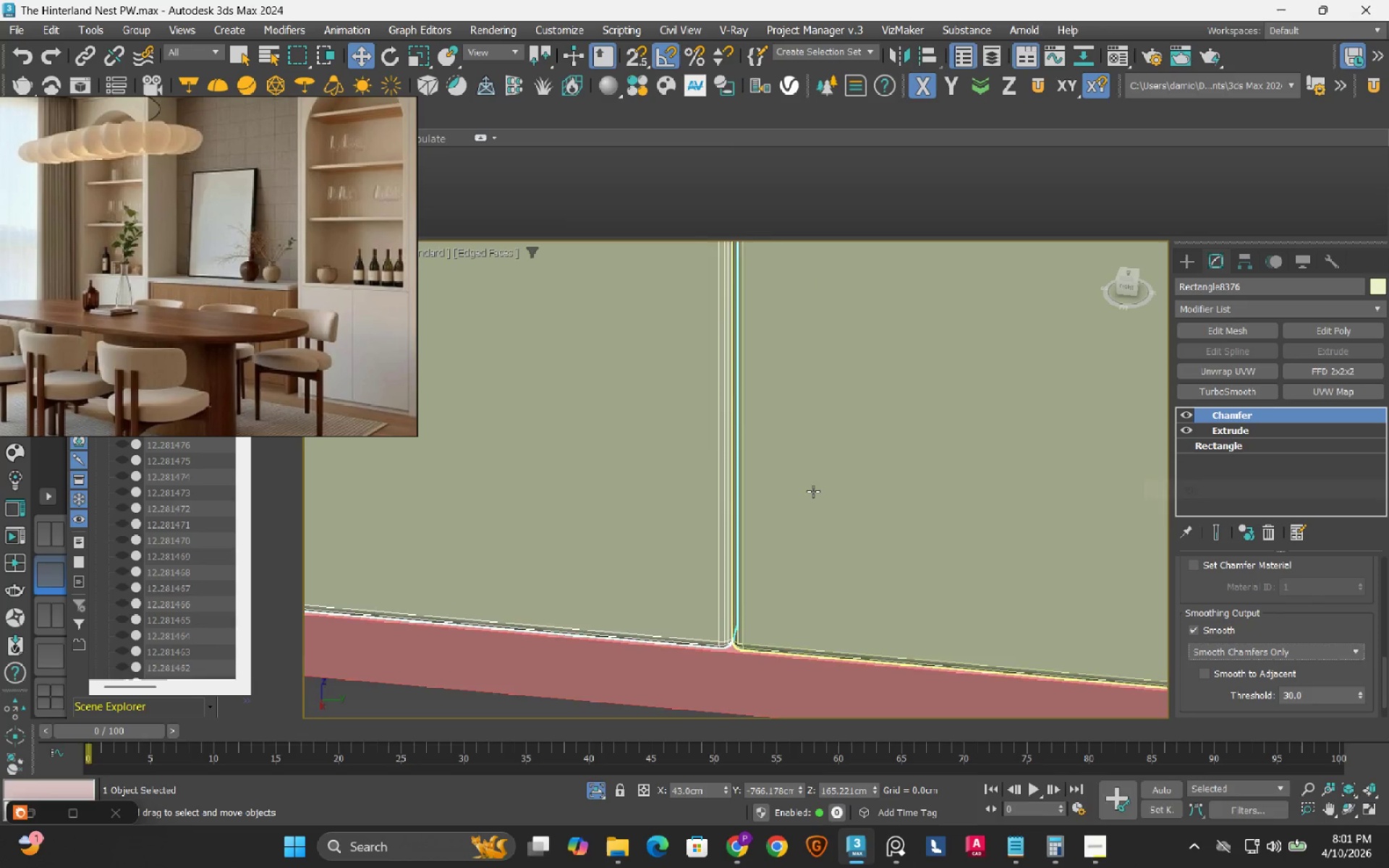 
scroll: coordinate [797, 514], scroll_direction: down, amount: 7.0
 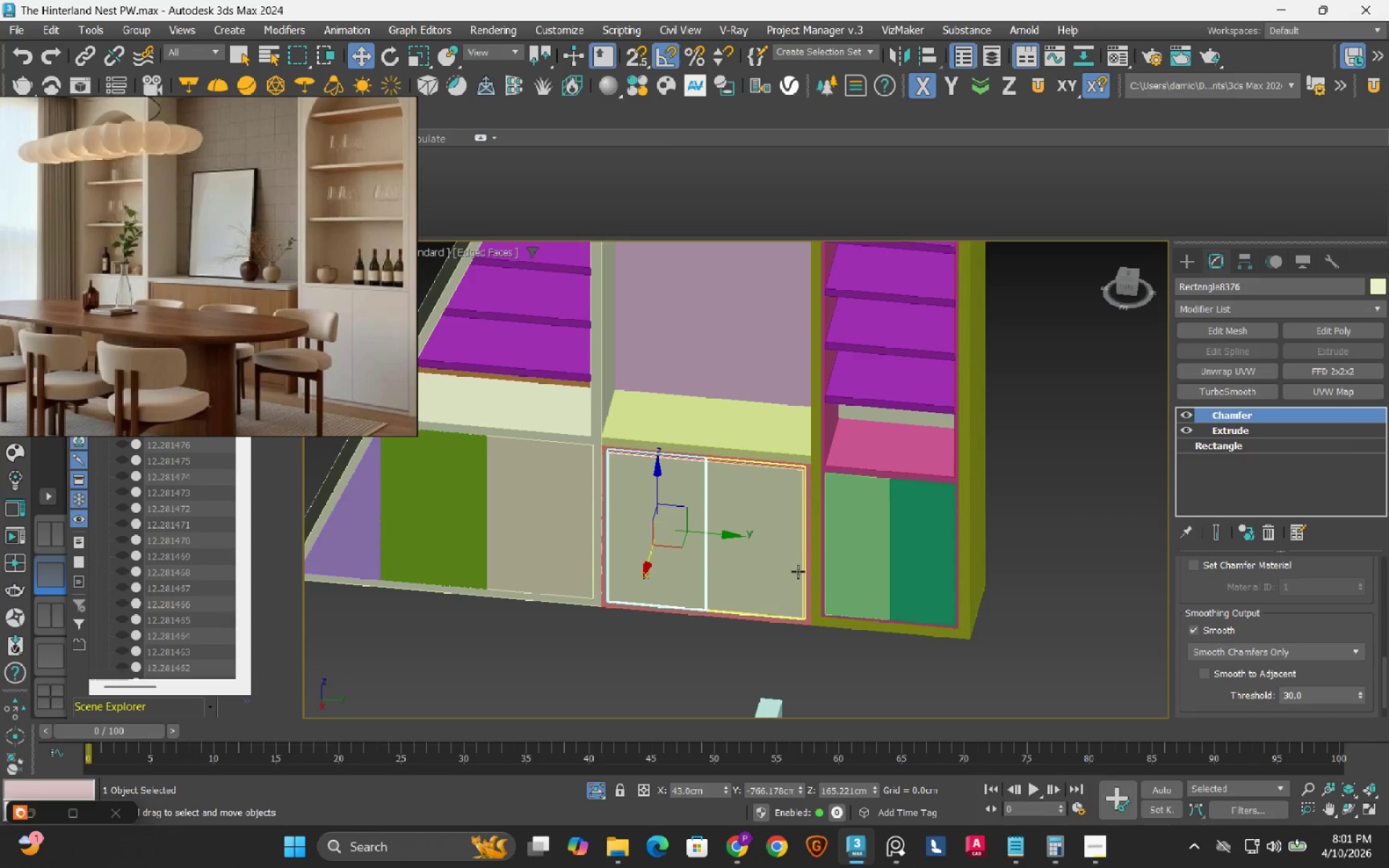 
scroll: coordinate [883, 532], scroll_direction: up, amount: 1.0
 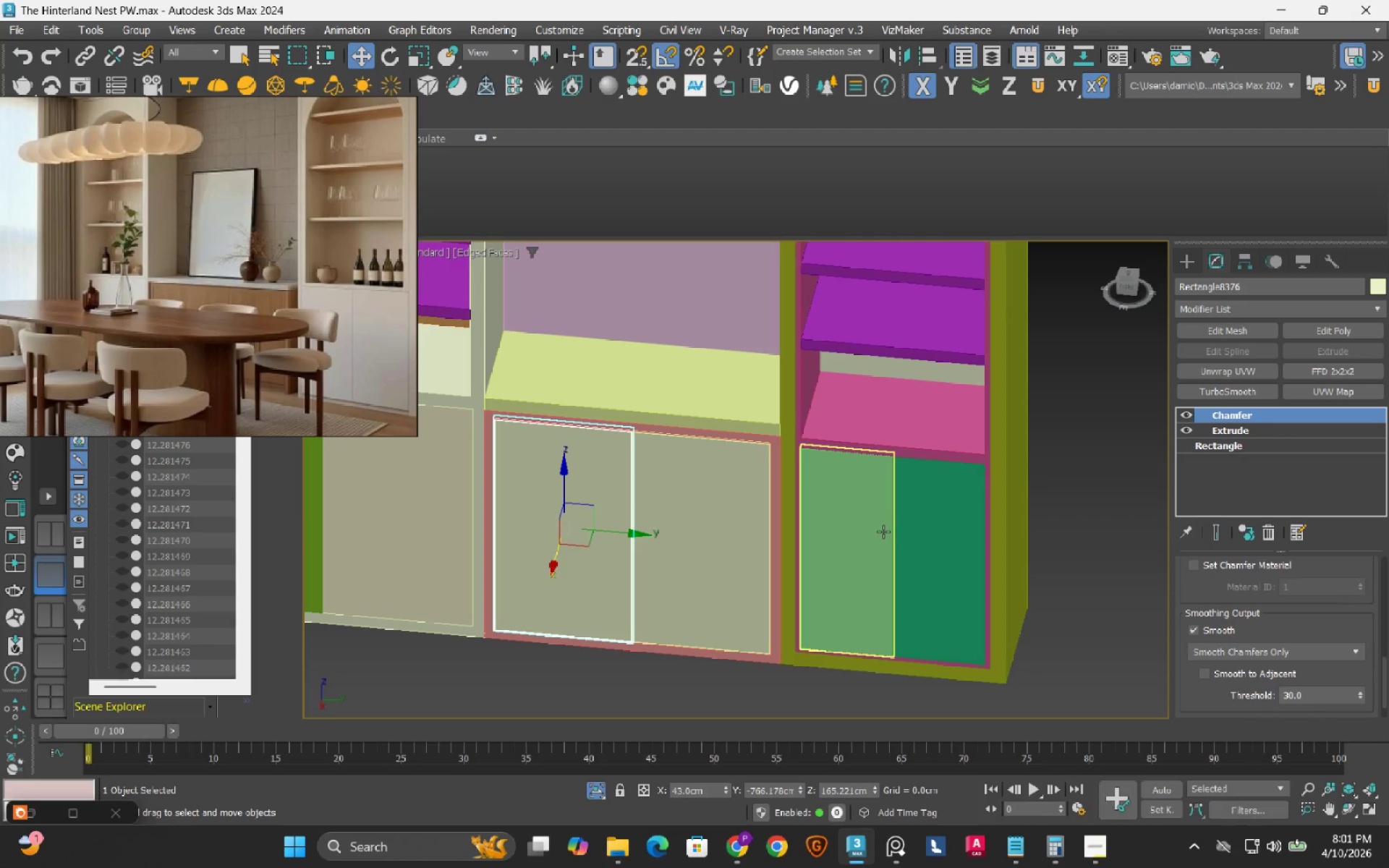 
left_click([883, 532])
 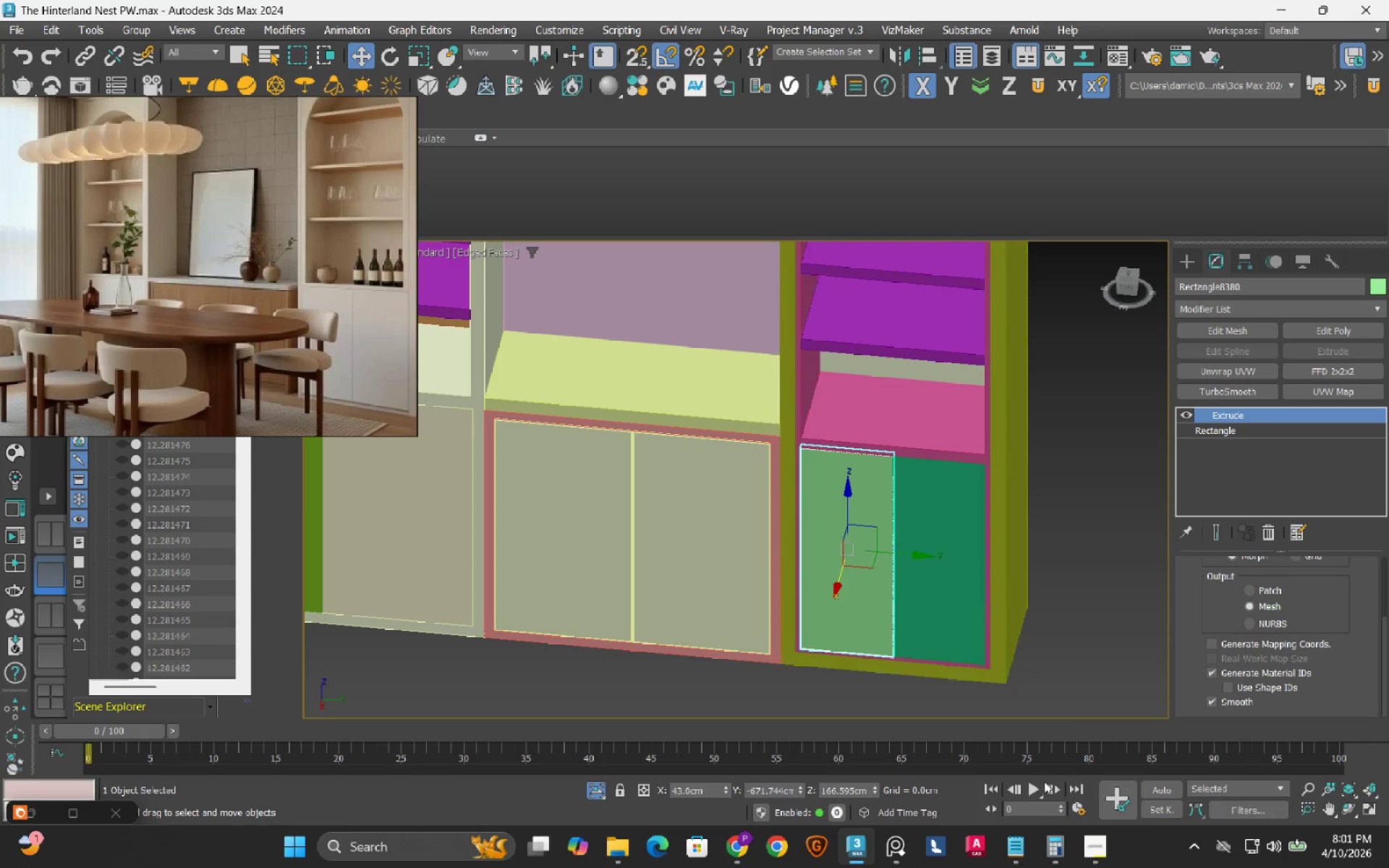 
left_click([1098, 864])